 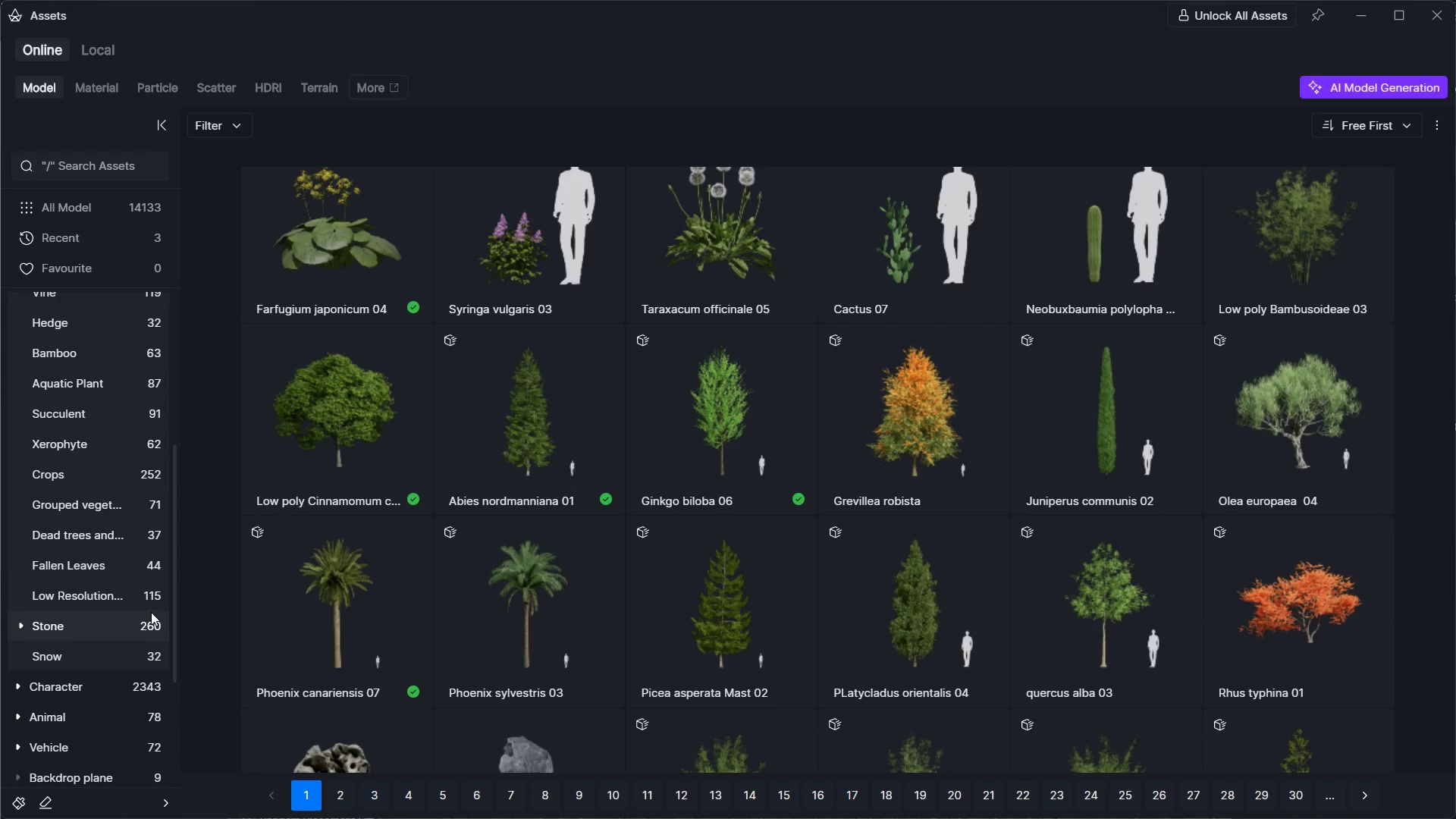 
left_click([90, 510])
 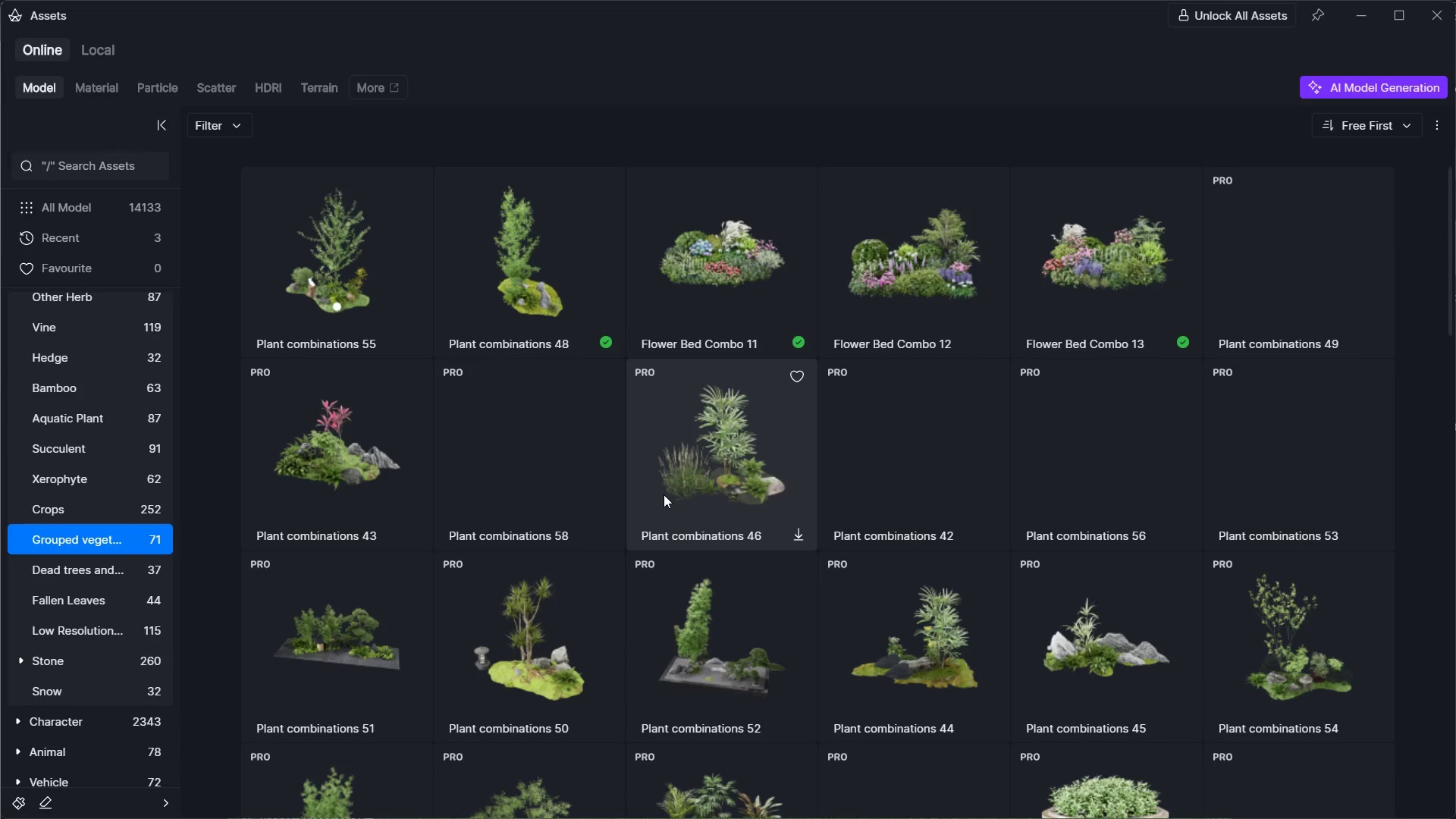 
left_click([720, 309])
 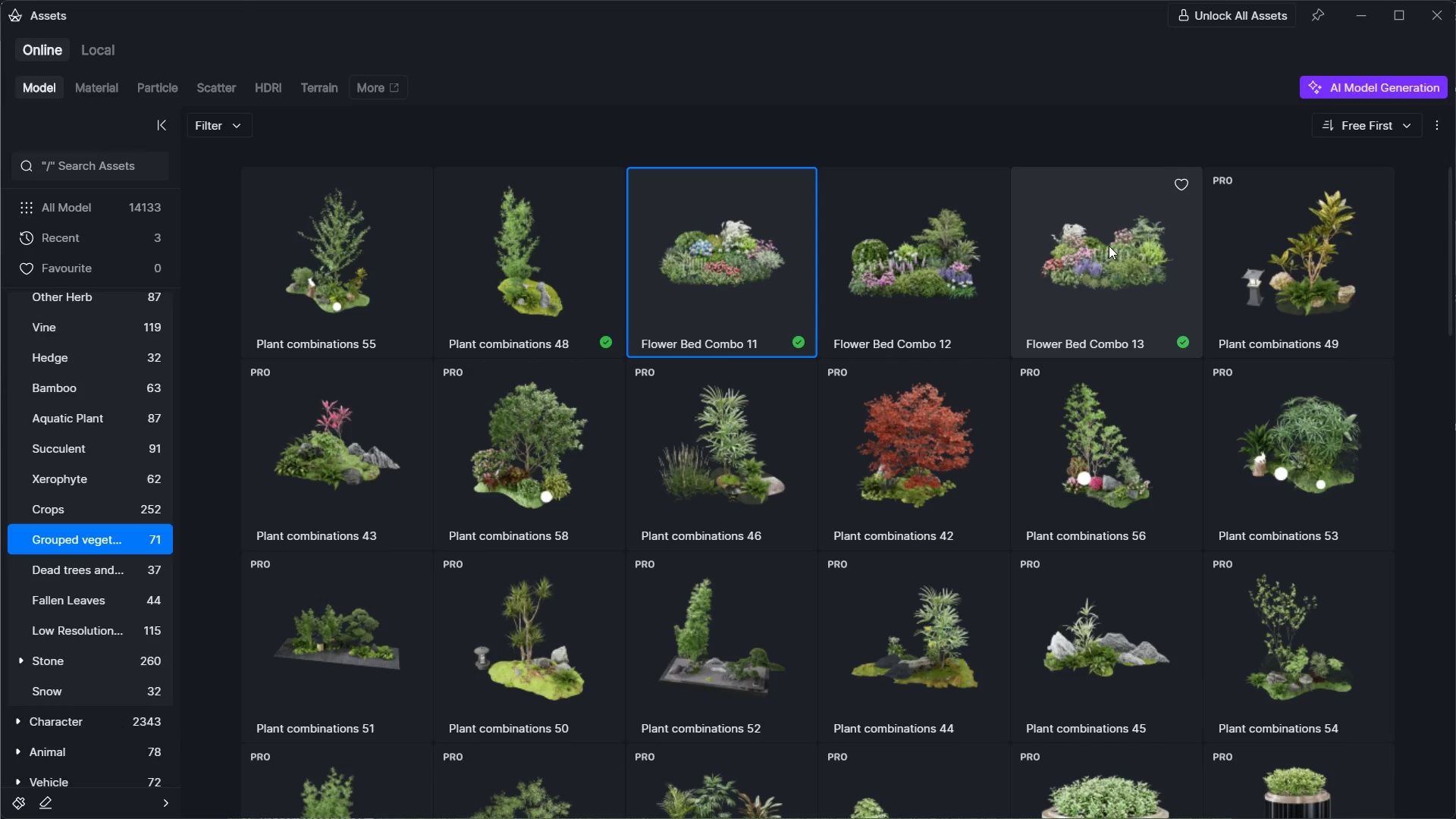 
left_click([1109, 246])
 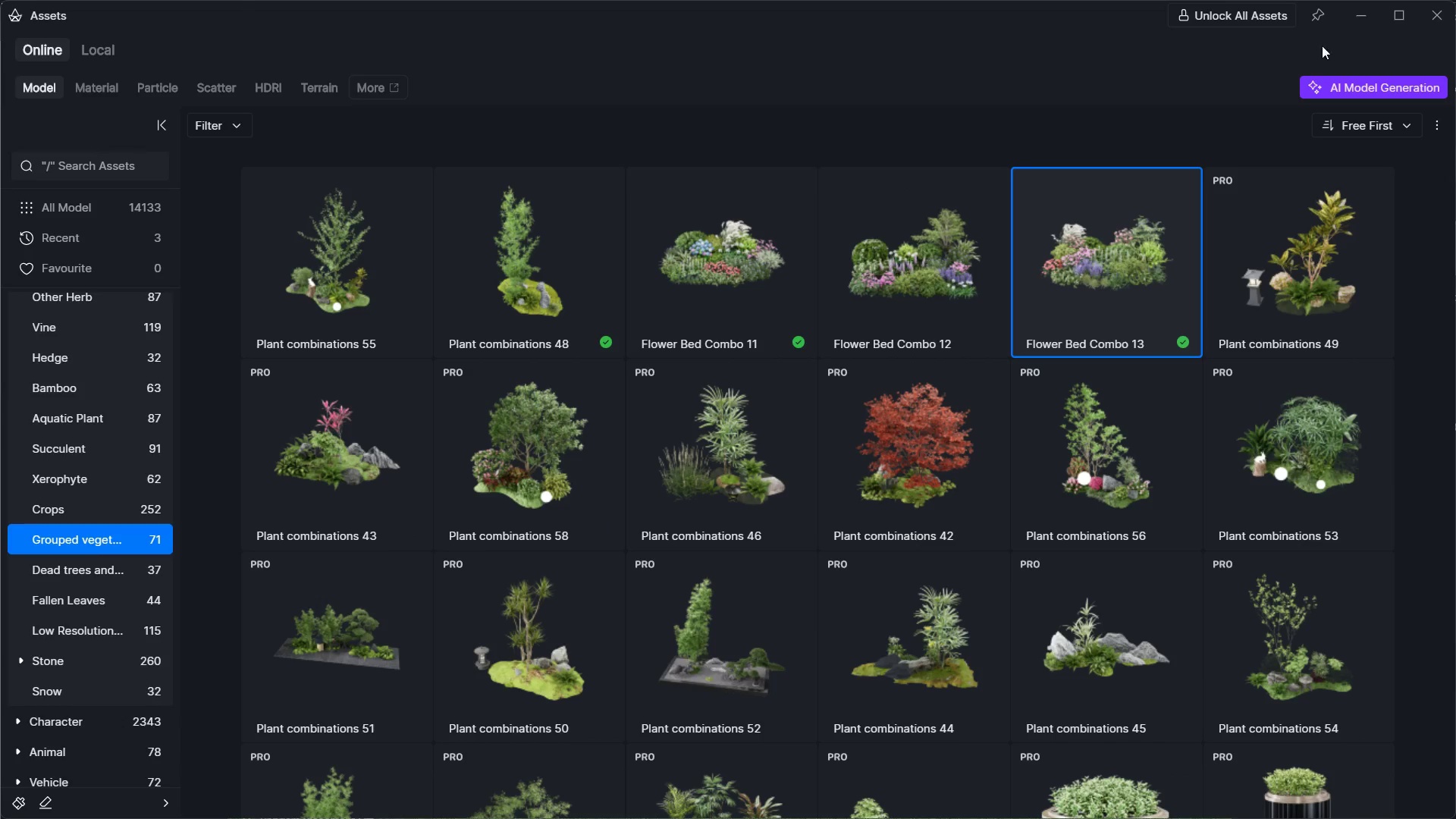 
left_click([1348, 11])
 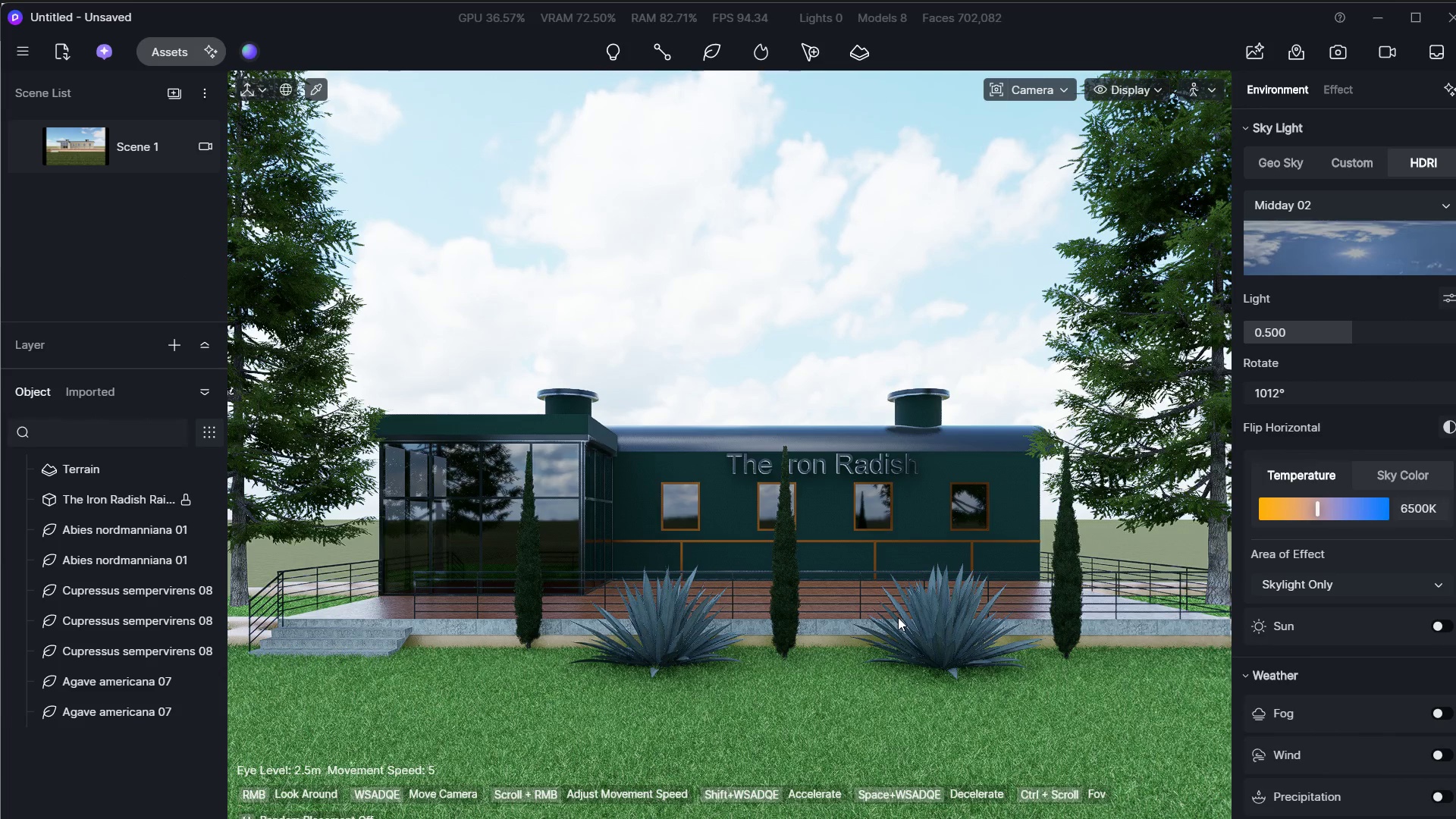 
wait(7.84)
 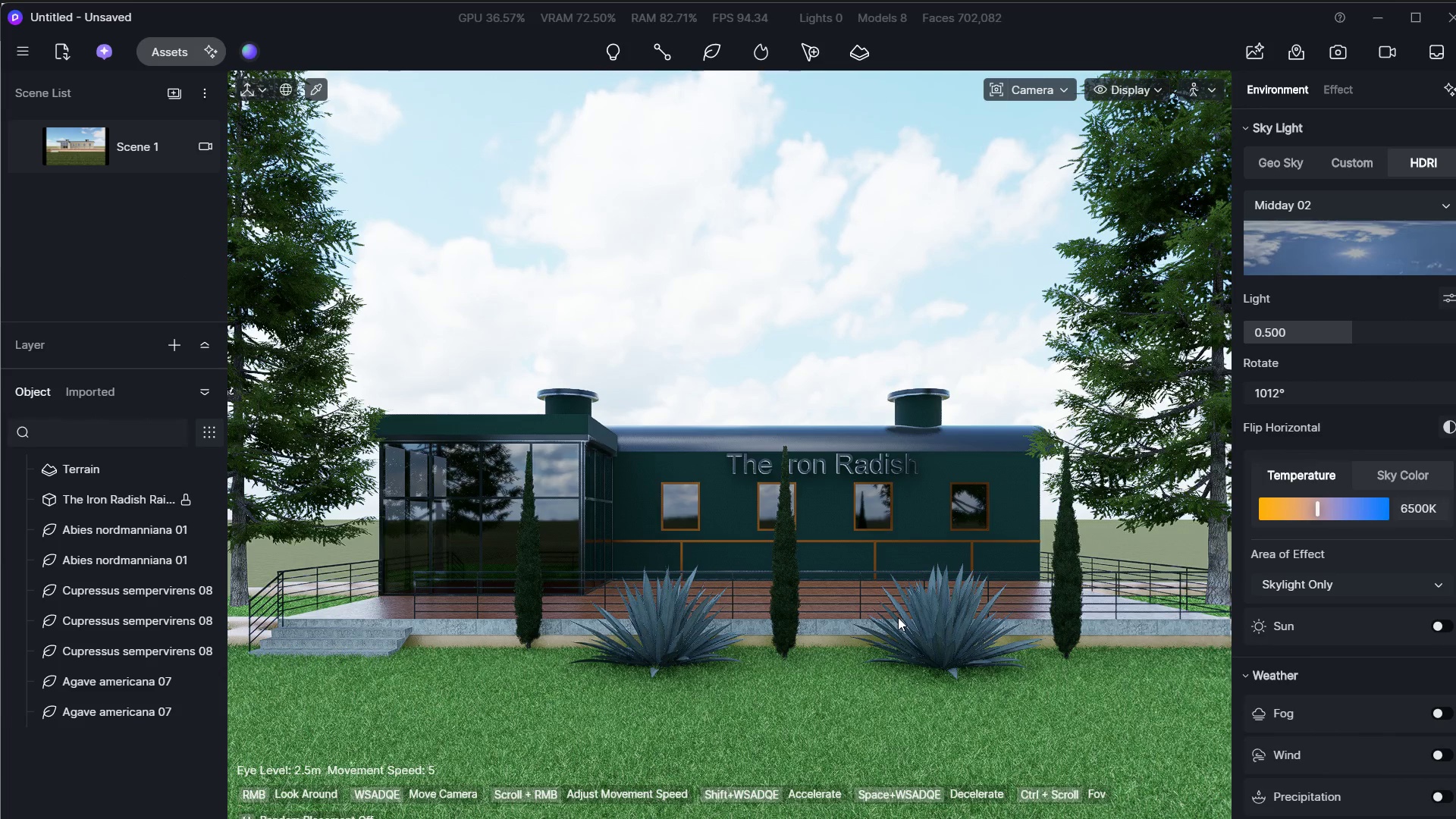 
right_click([815, 582])
 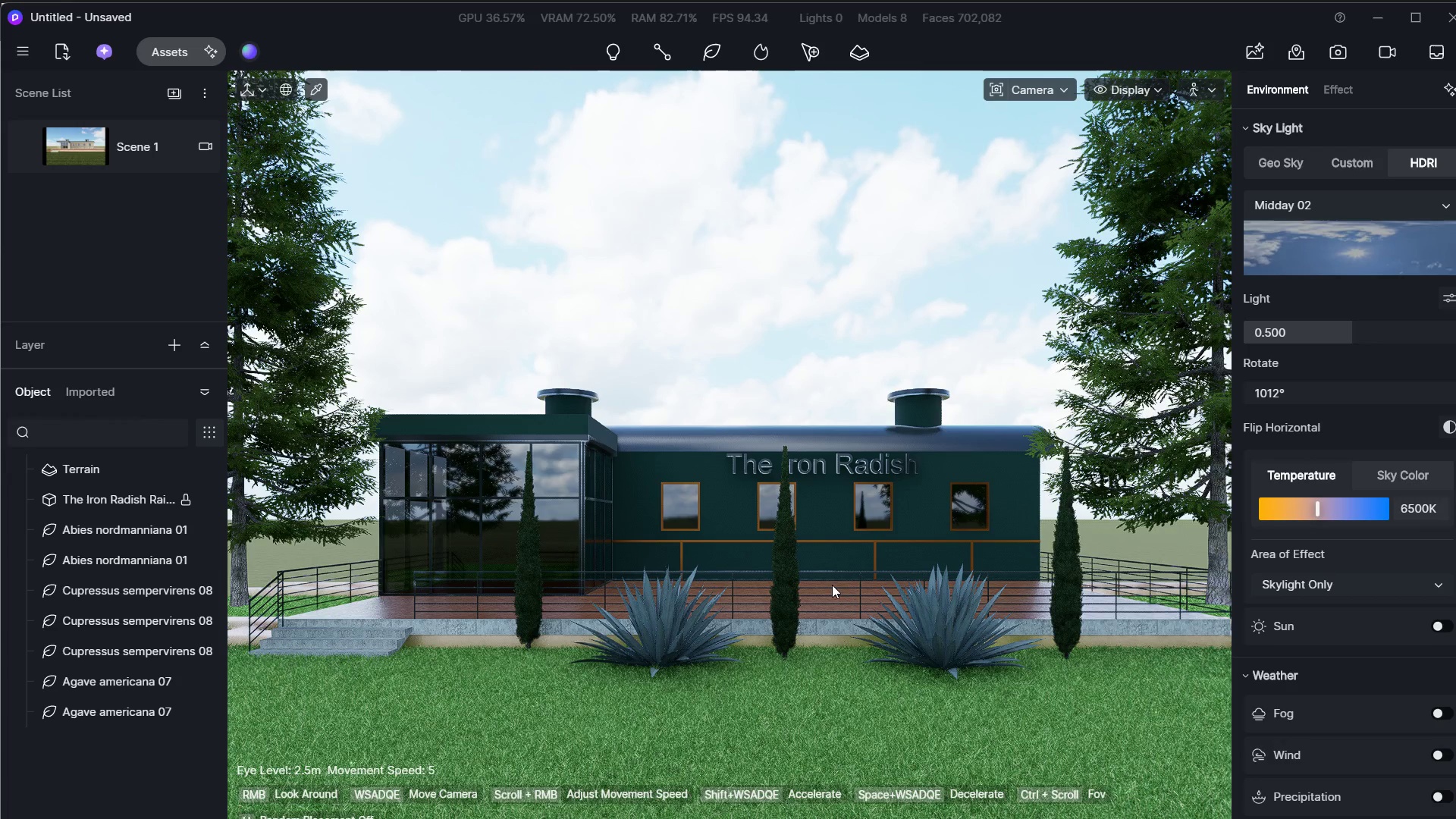 
wait(5.03)
 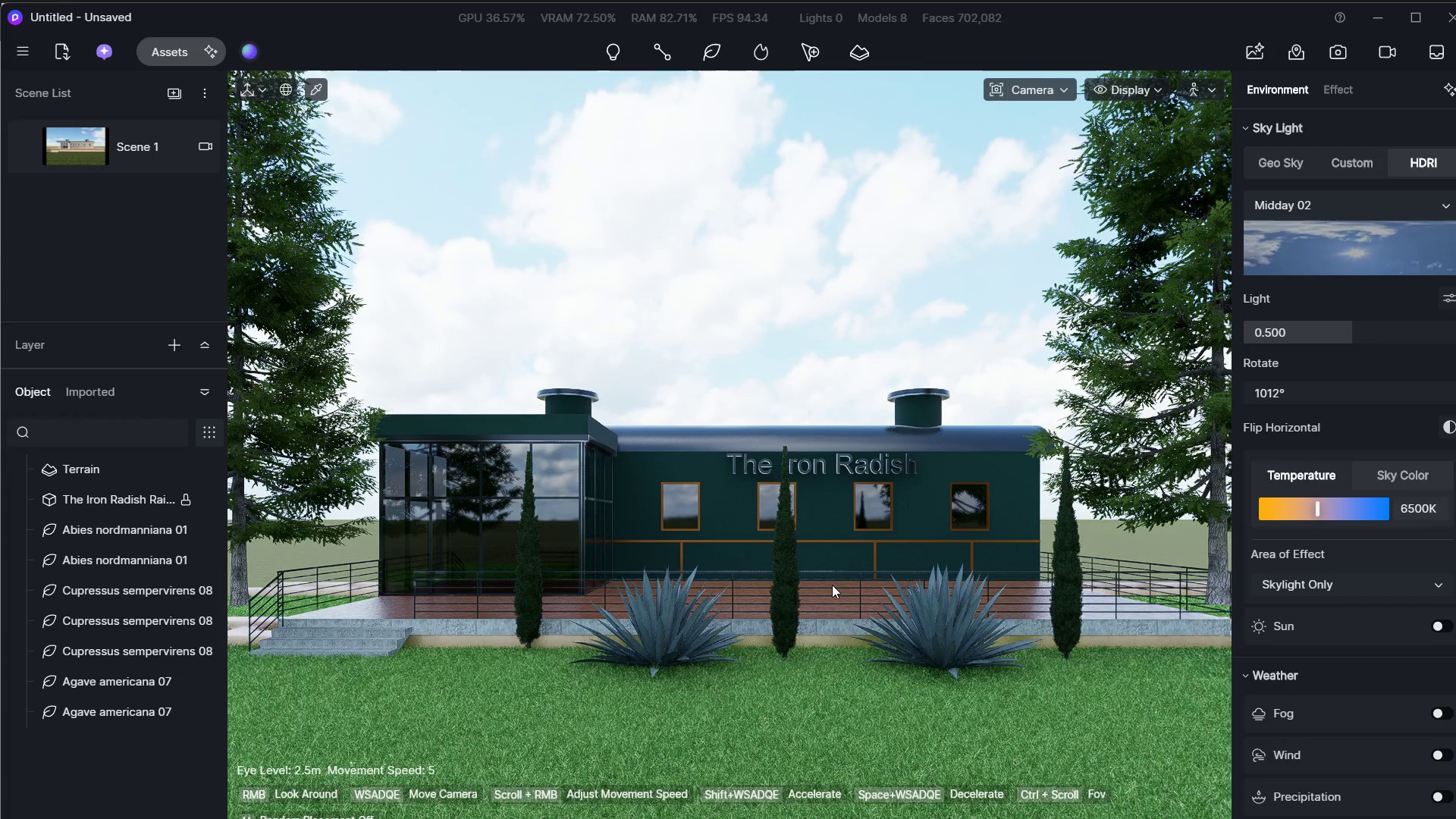 
key(Alt+Tab)
 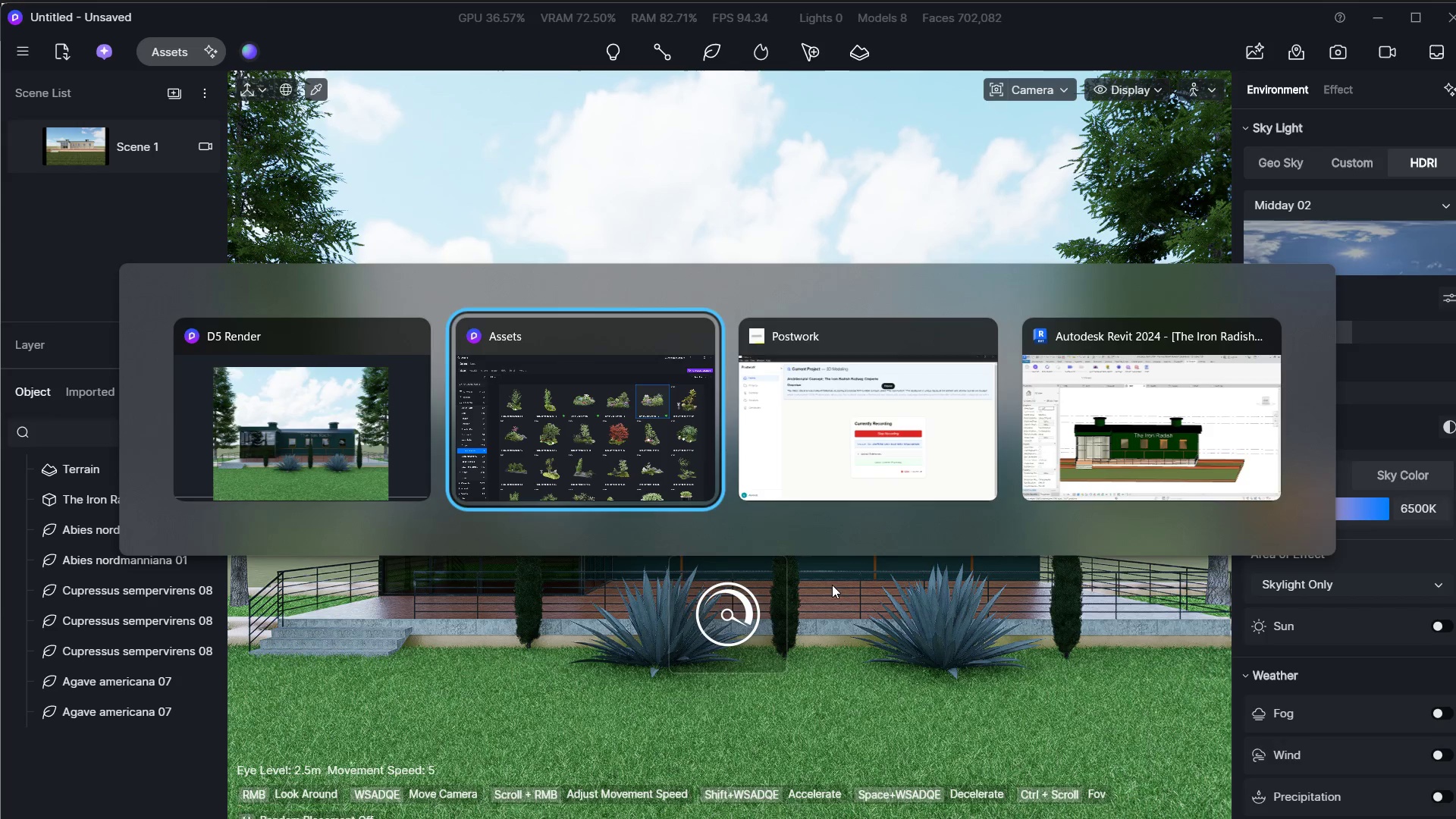 
key(Alt+Tab)